 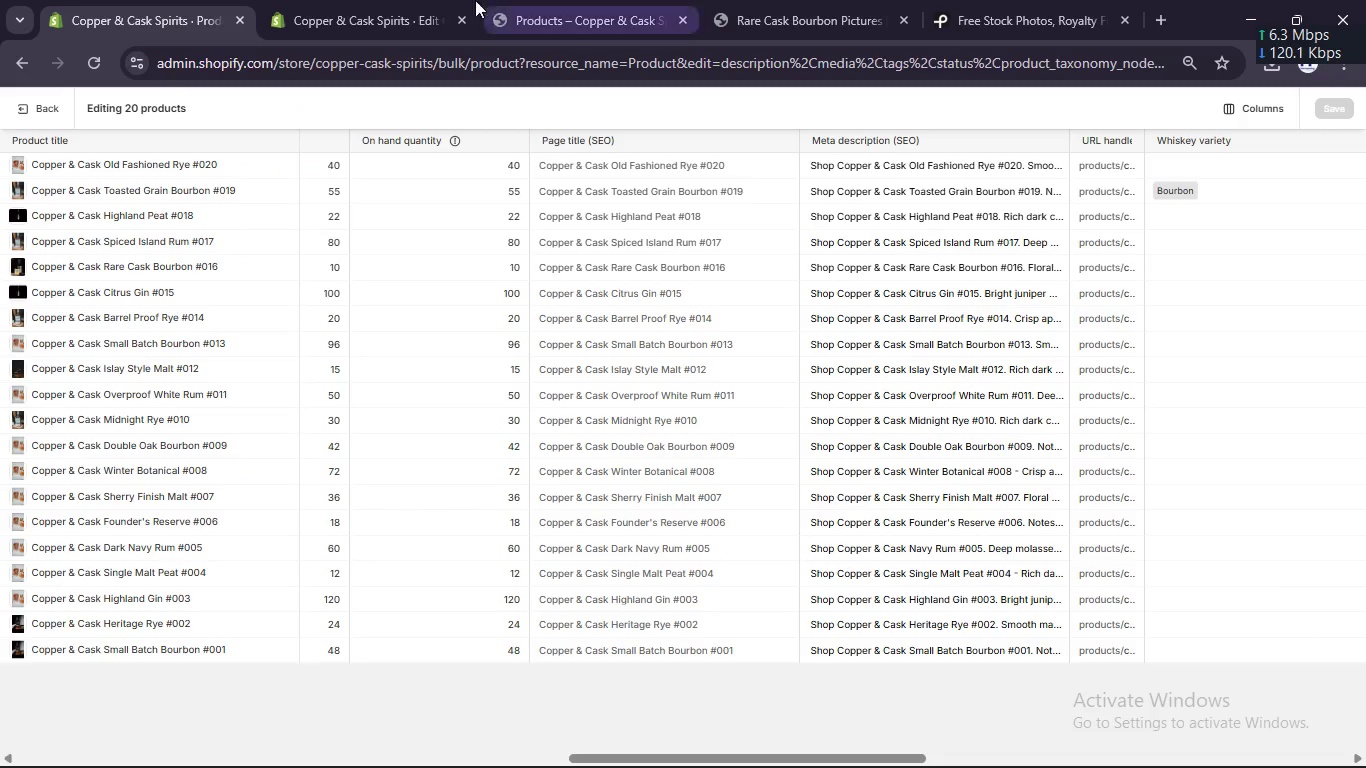 
scroll: coordinate [123, 154], scroll_direction: up, amount: 6.0
 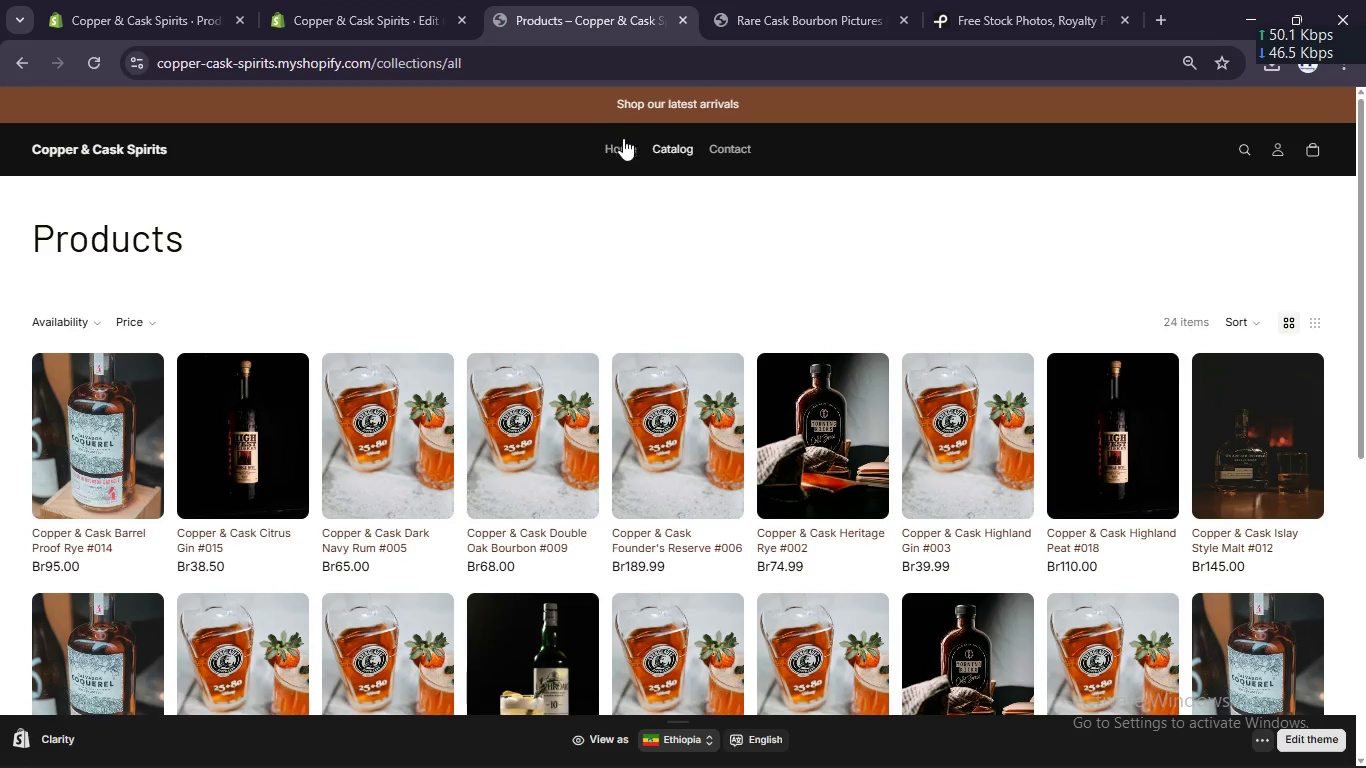 
left_click([623, 143])
 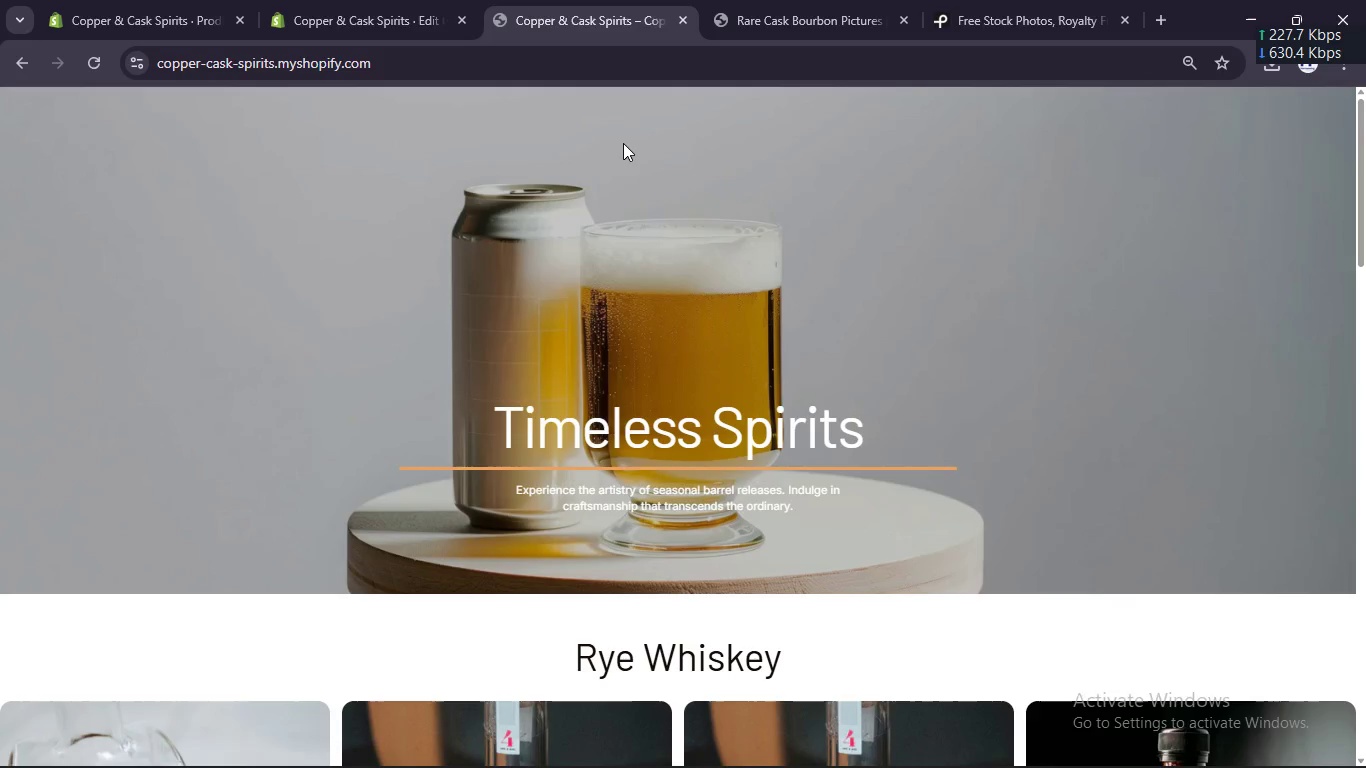 
scroll: coordinate [629, 195], scroll_direction: up, amount: 4.0
 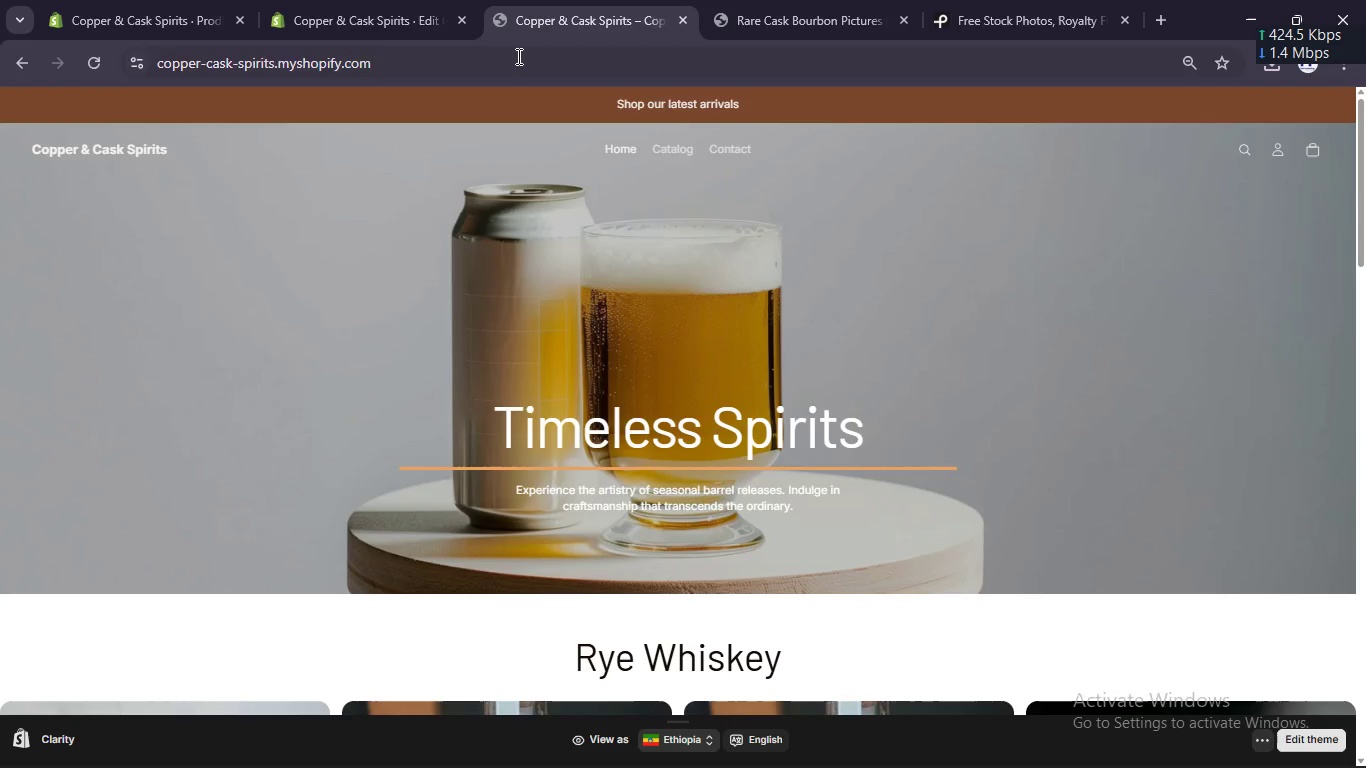 